 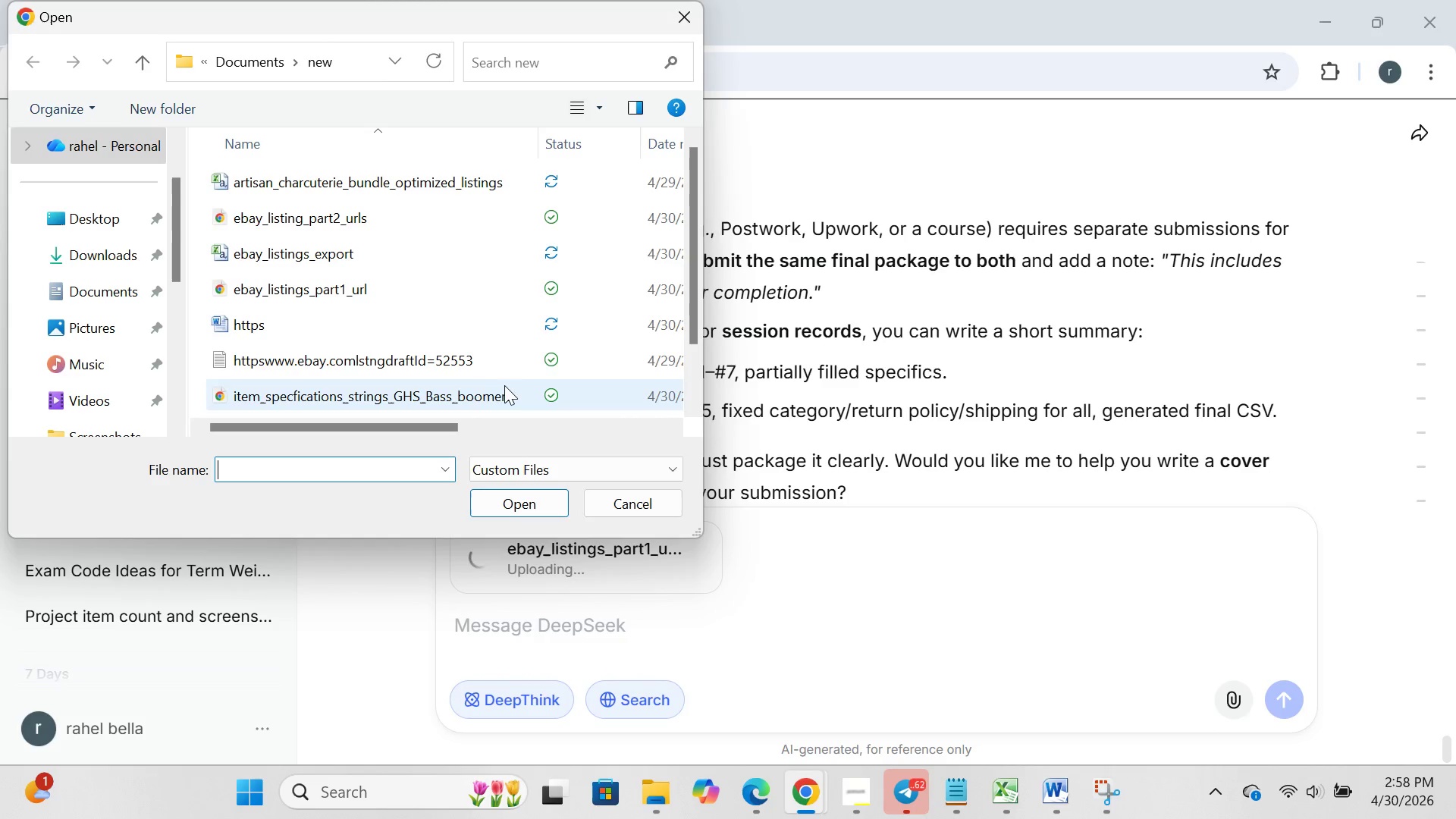 
scroll: coordinate [406, 334], scroll_direction: down, amount: 5.0
 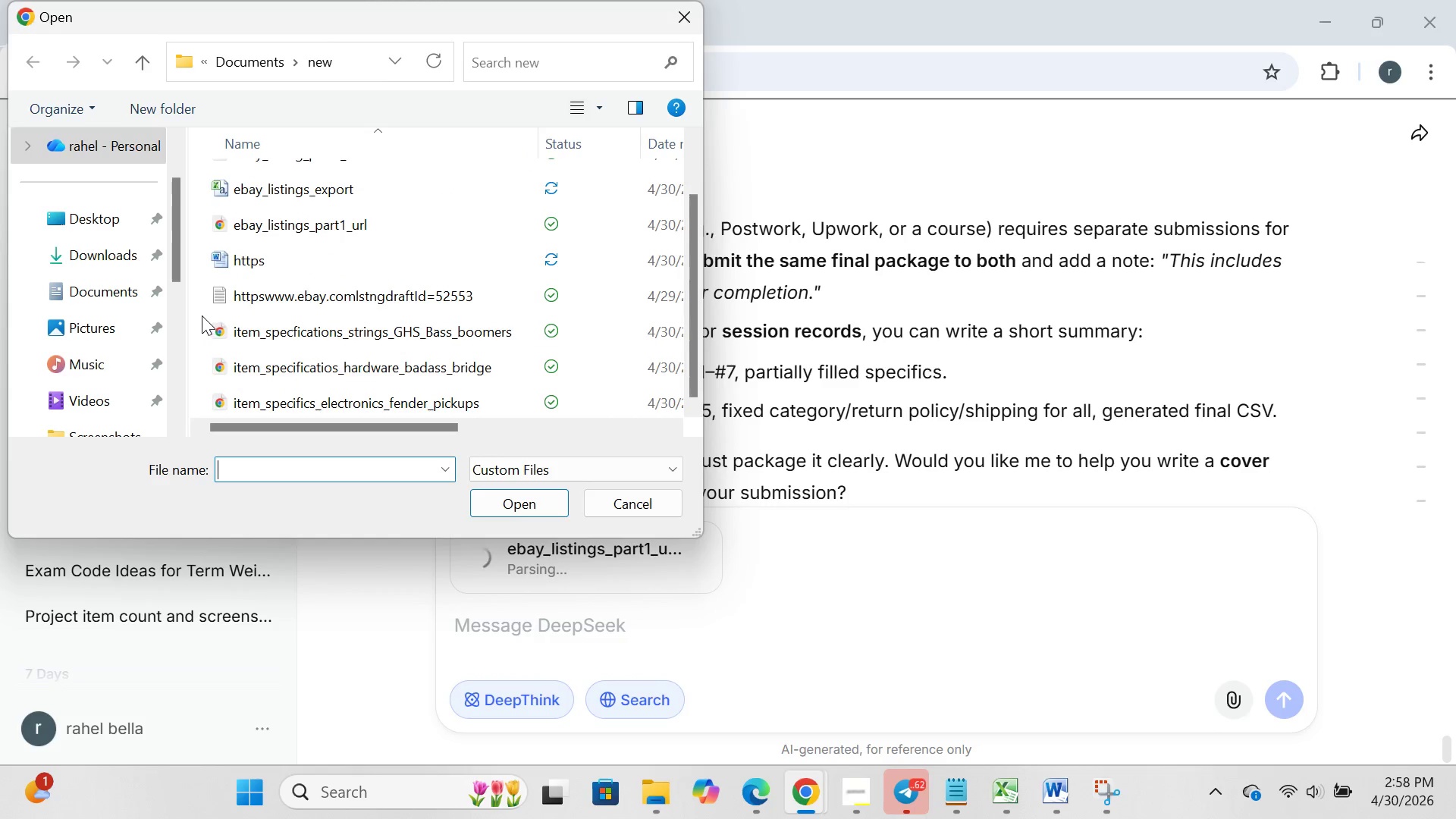 
left_click_drag(start_coordinate=[202, 315], to_coordinate=[728, 422])
 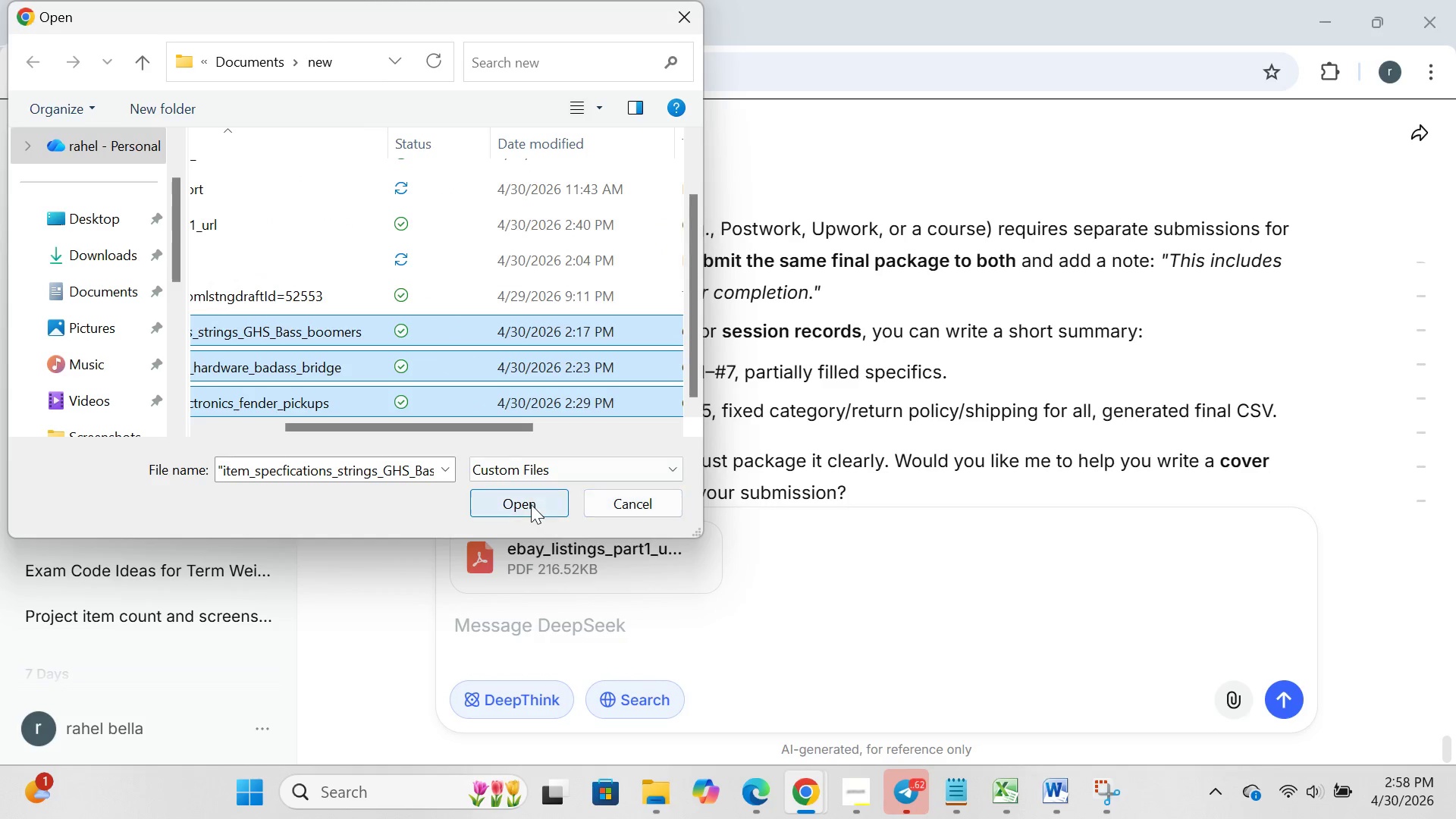 
left_click([531, 504])
 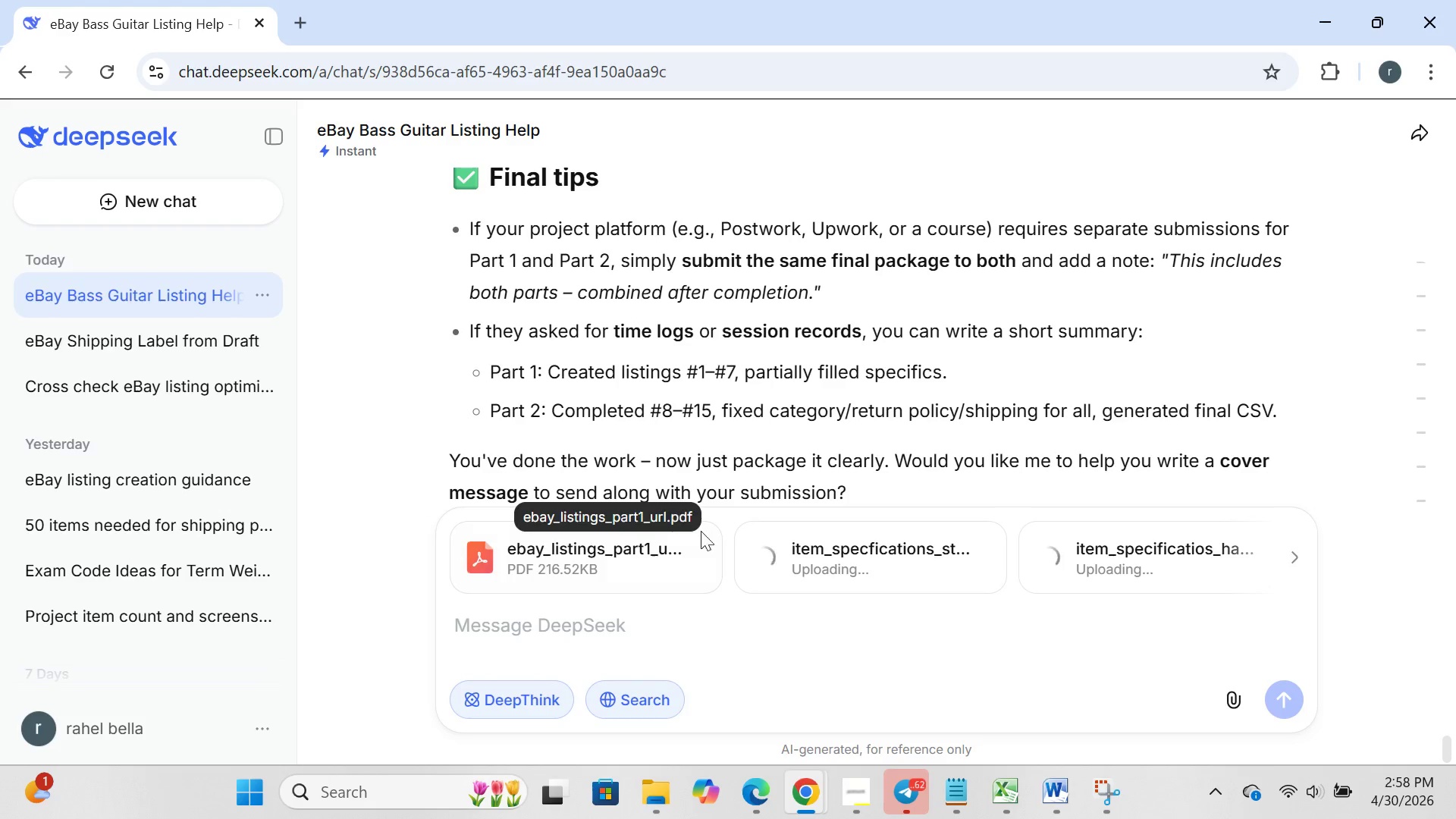 
left_click([708, 544])
 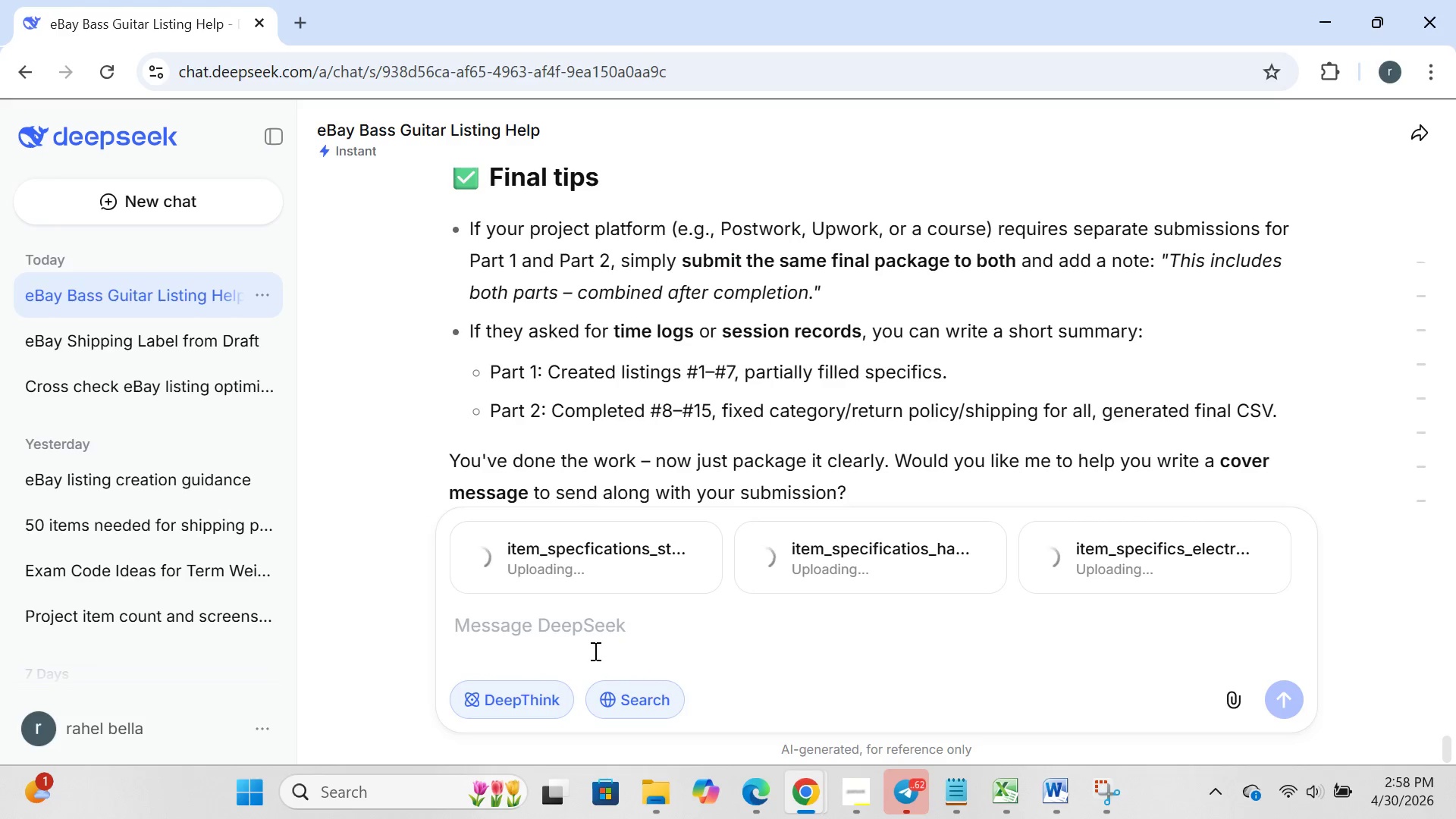 
type(can u check this things for the deliver part )
key(Backspace)
type(s)
 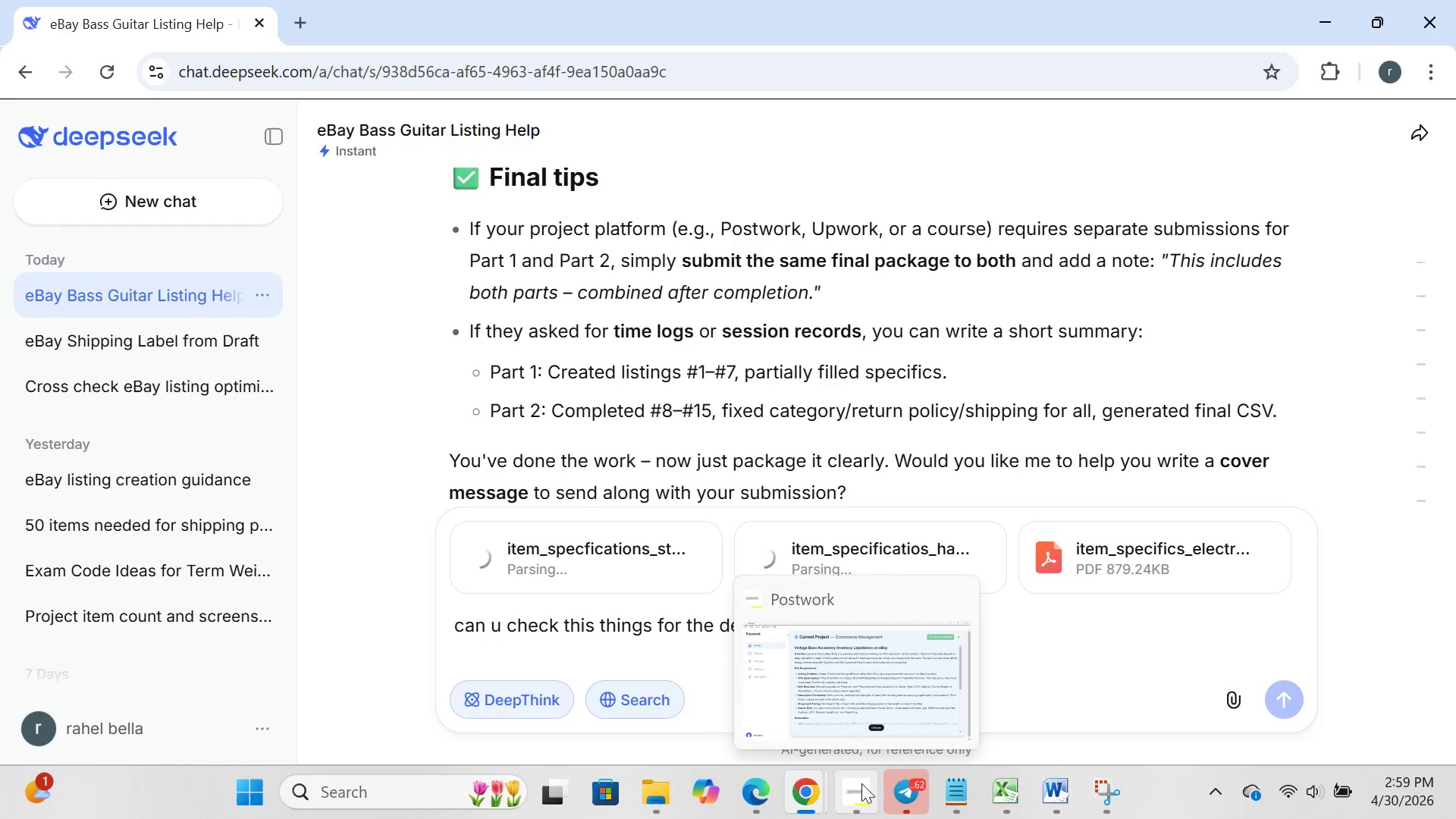 
left_click([873, 711])